 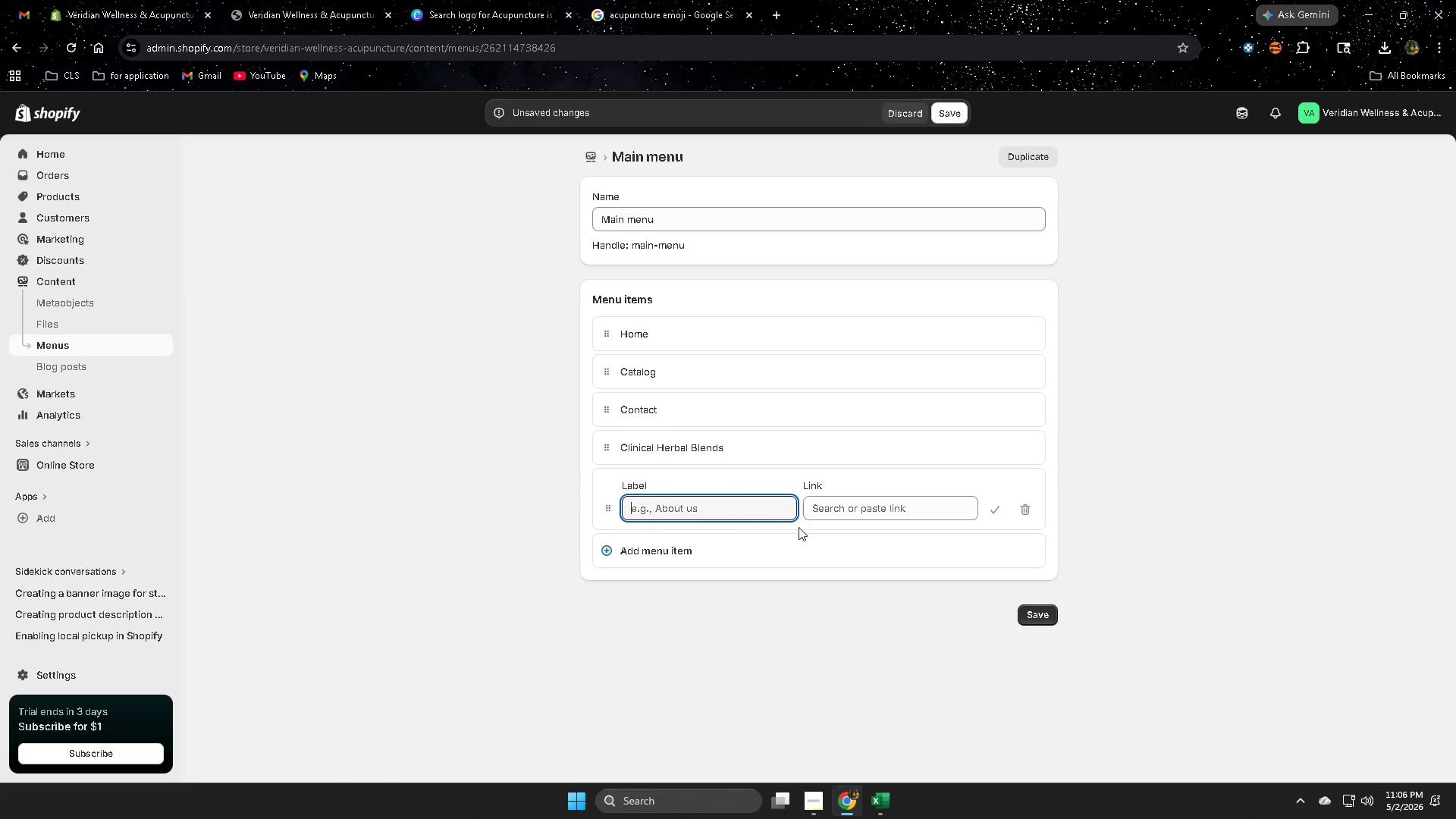 
left_click([964, 247])
 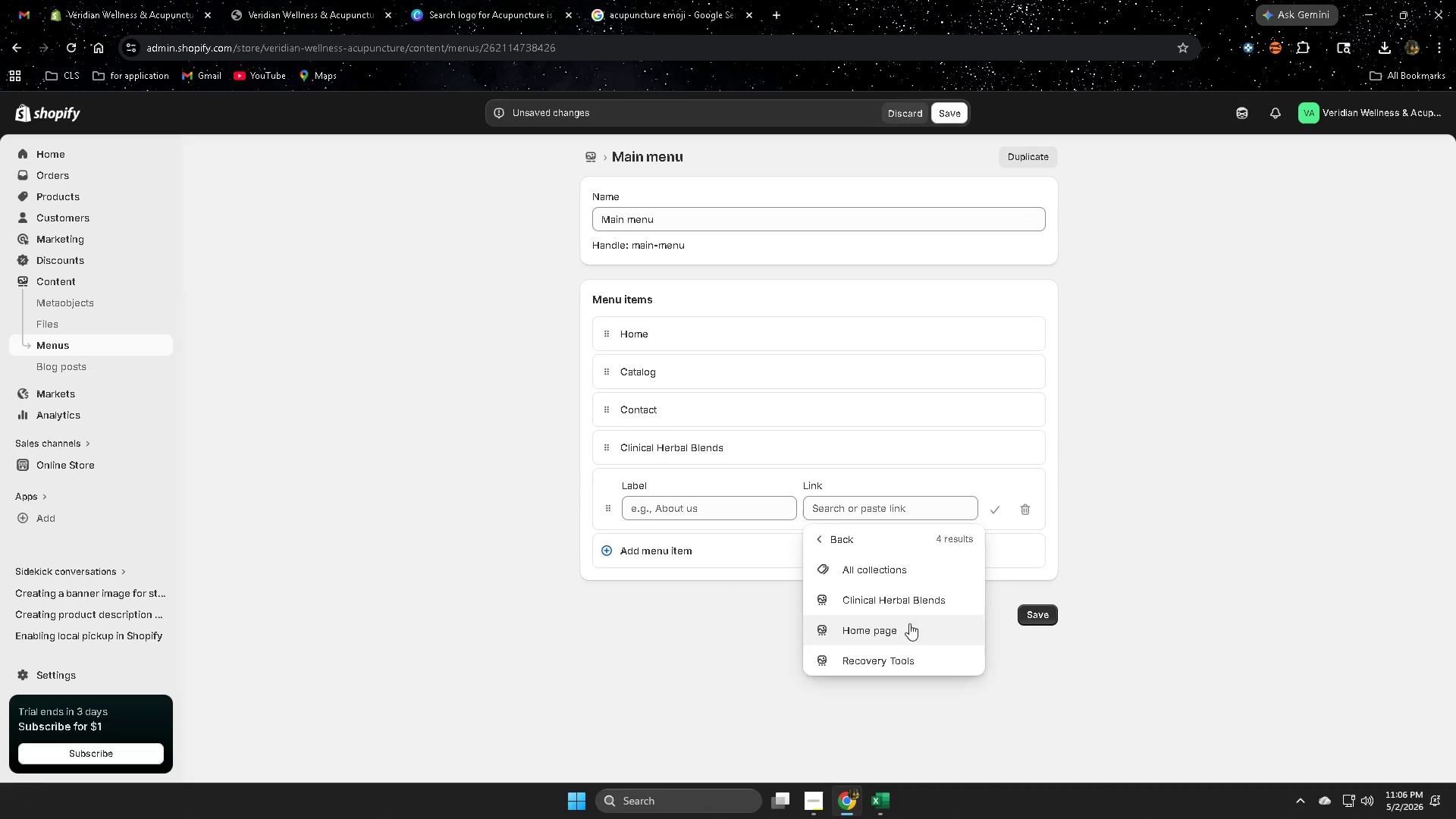 
left_click([889, 661])
 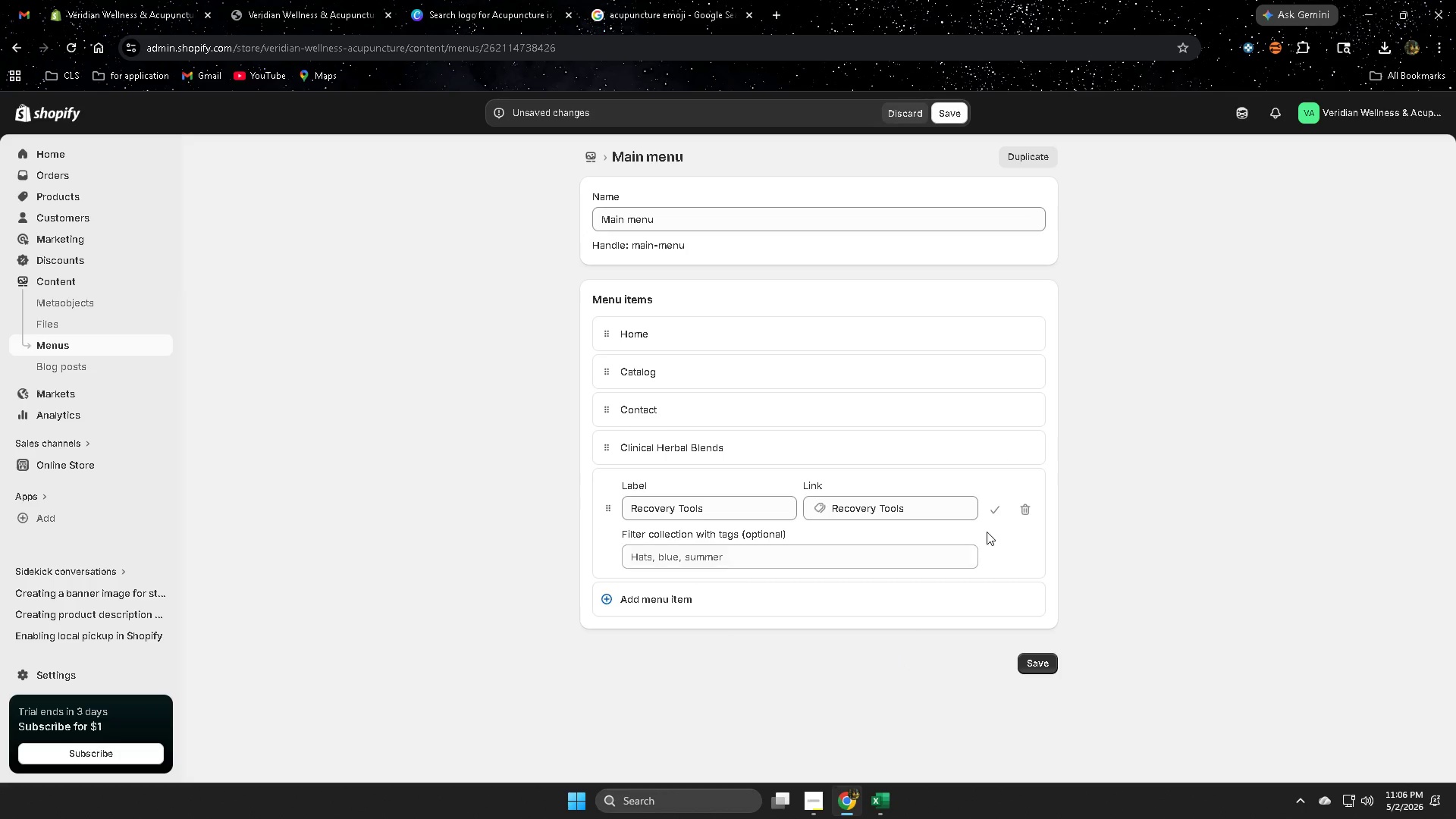 
left_click([999, 510])
 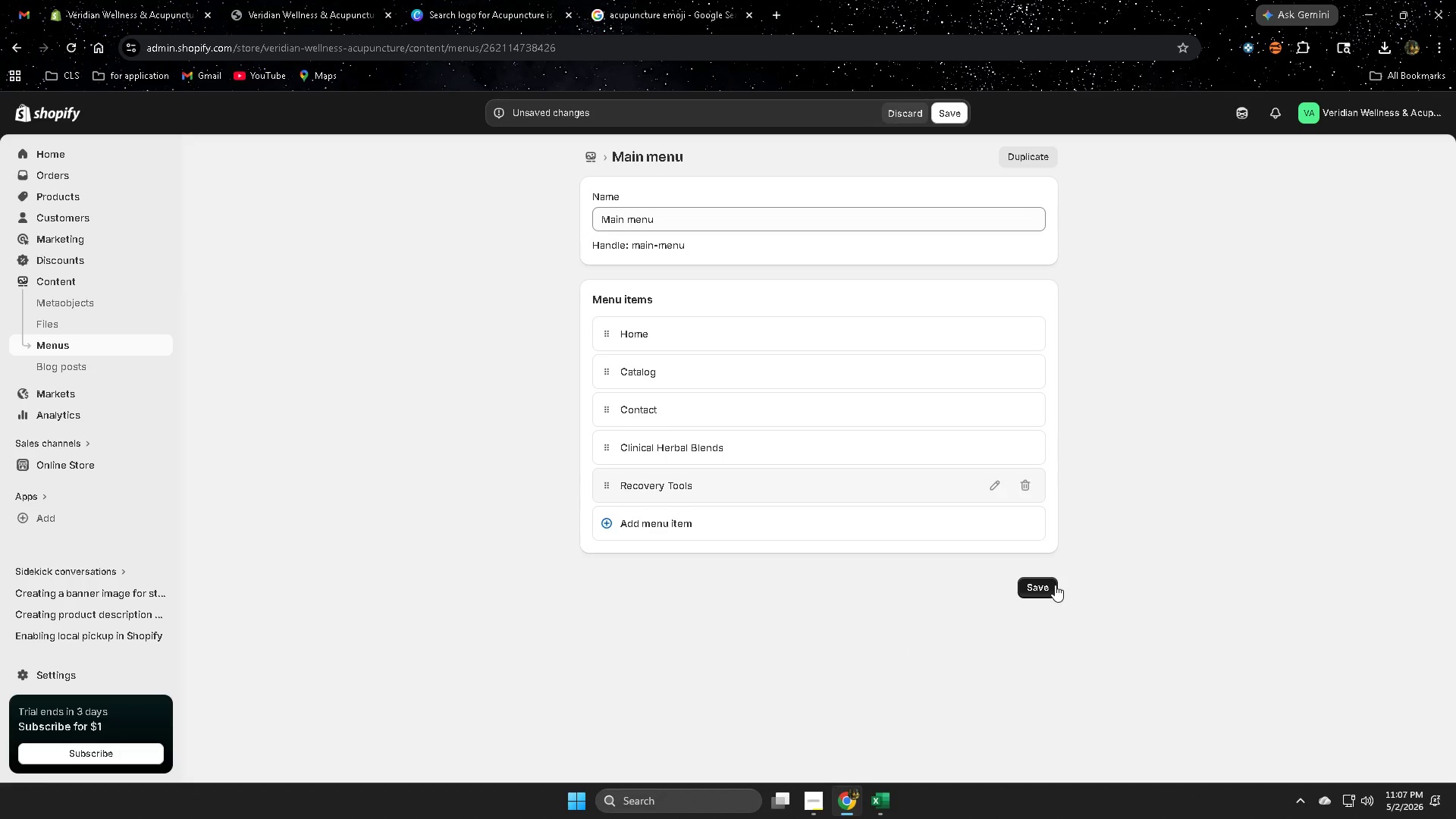 
left_click([1046, 587])
 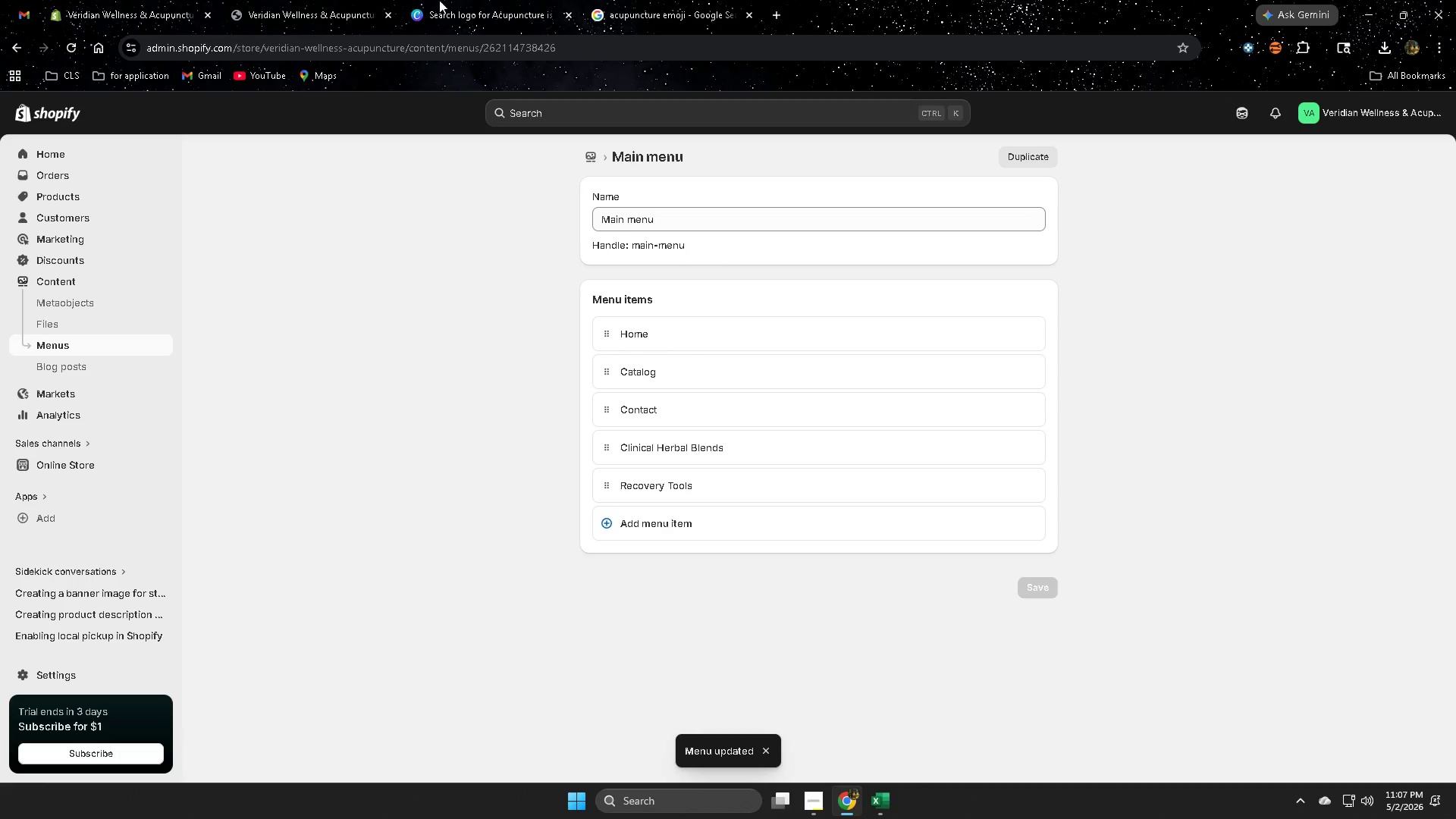 
wait(5.41)
 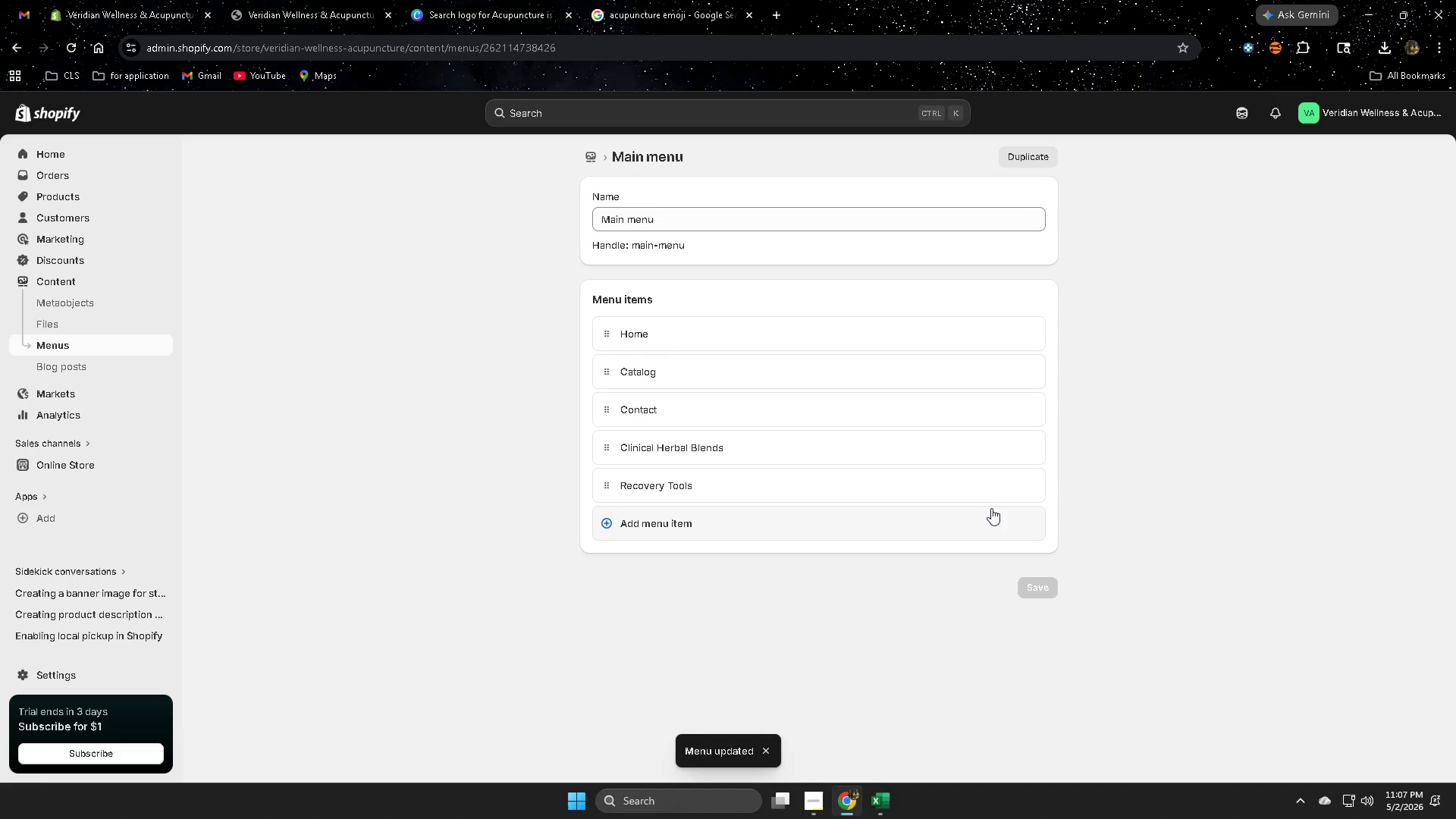 
left_click([68, 52])
 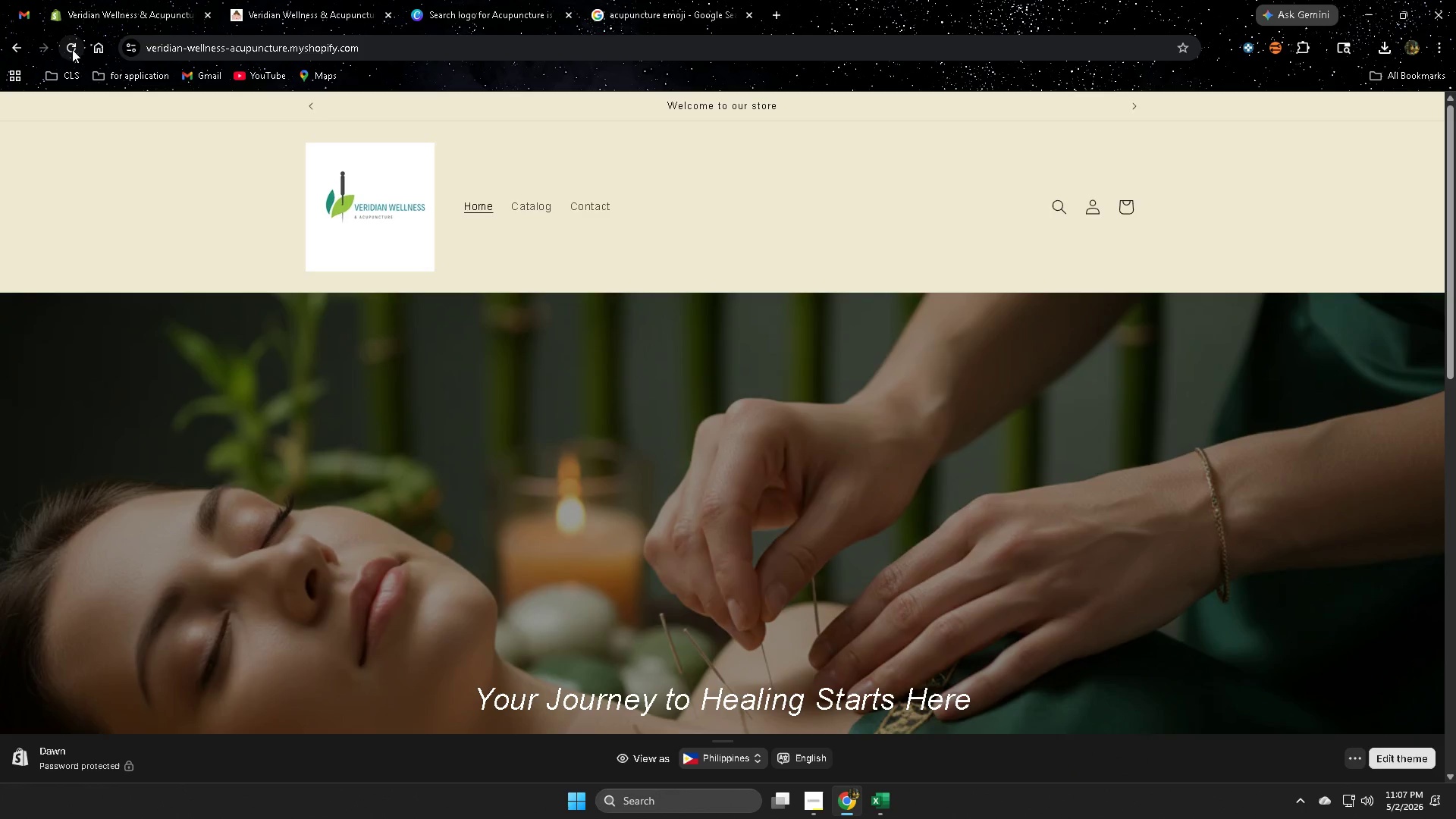 
scroll: coordinate [915, 485], scroll_direction: down, amount: 5.0
 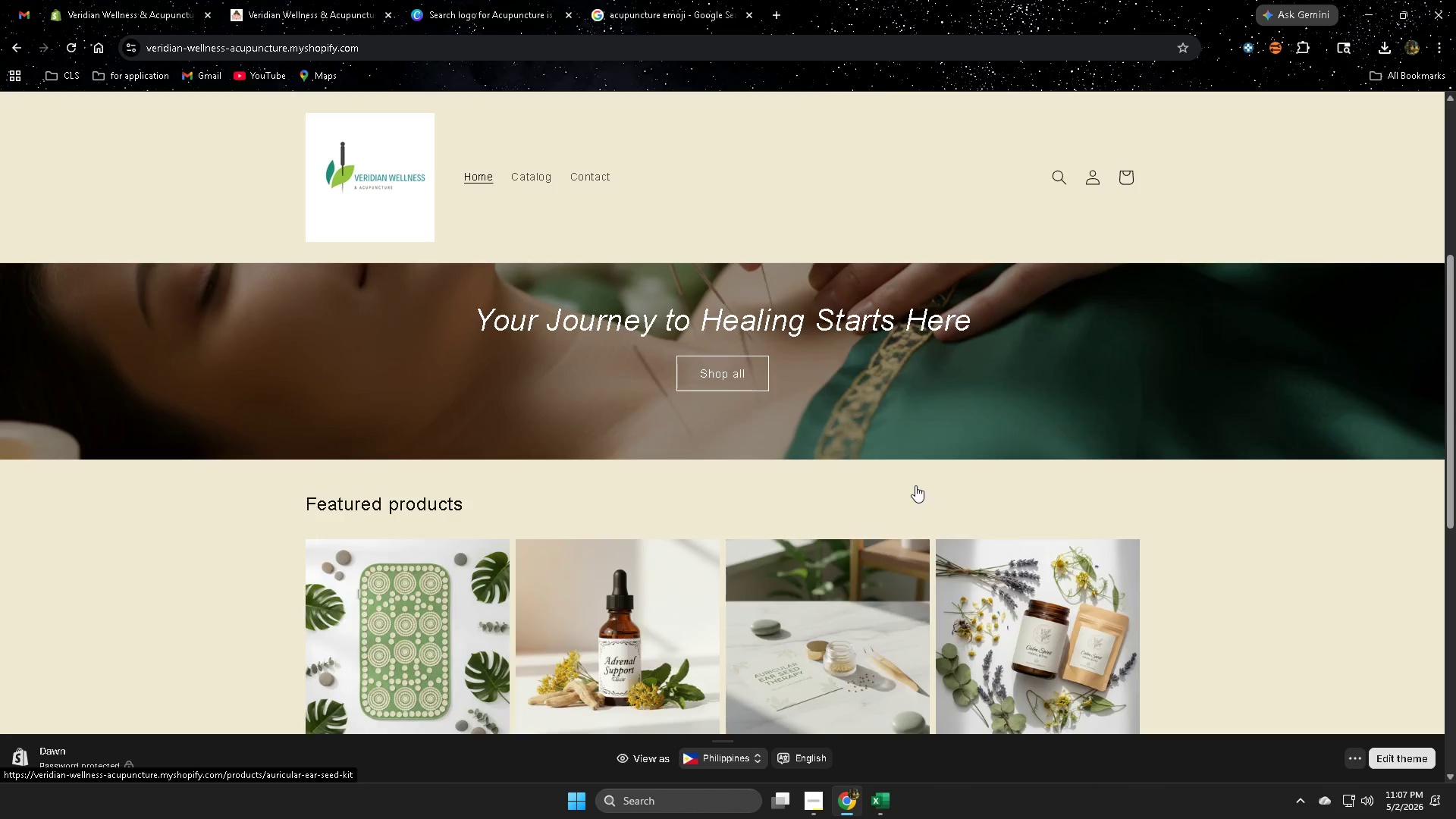 
scroll: coordinate [915, 485], scroll_direction: up, amount: 3.0
 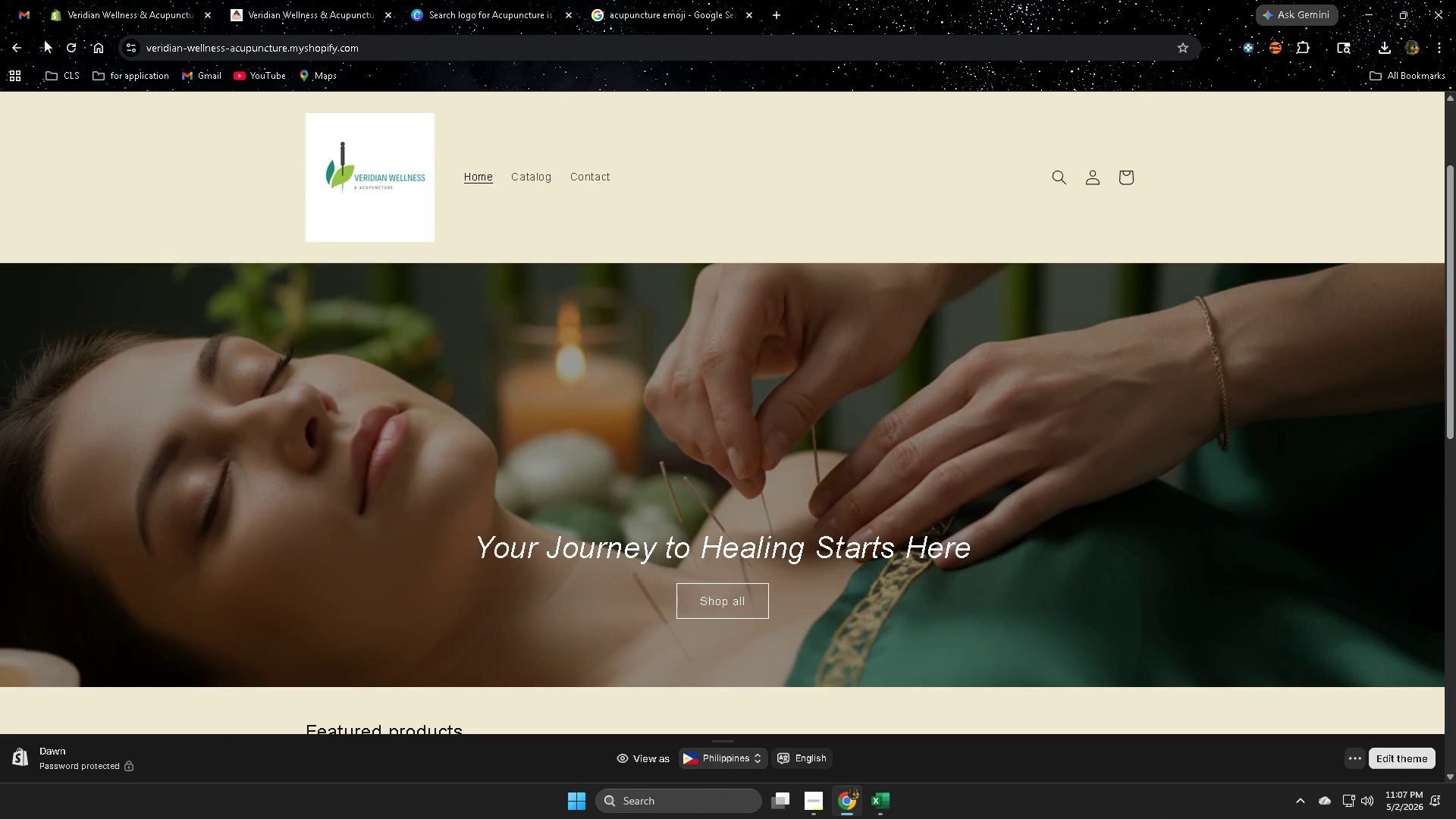 
left_click([81, 48])
 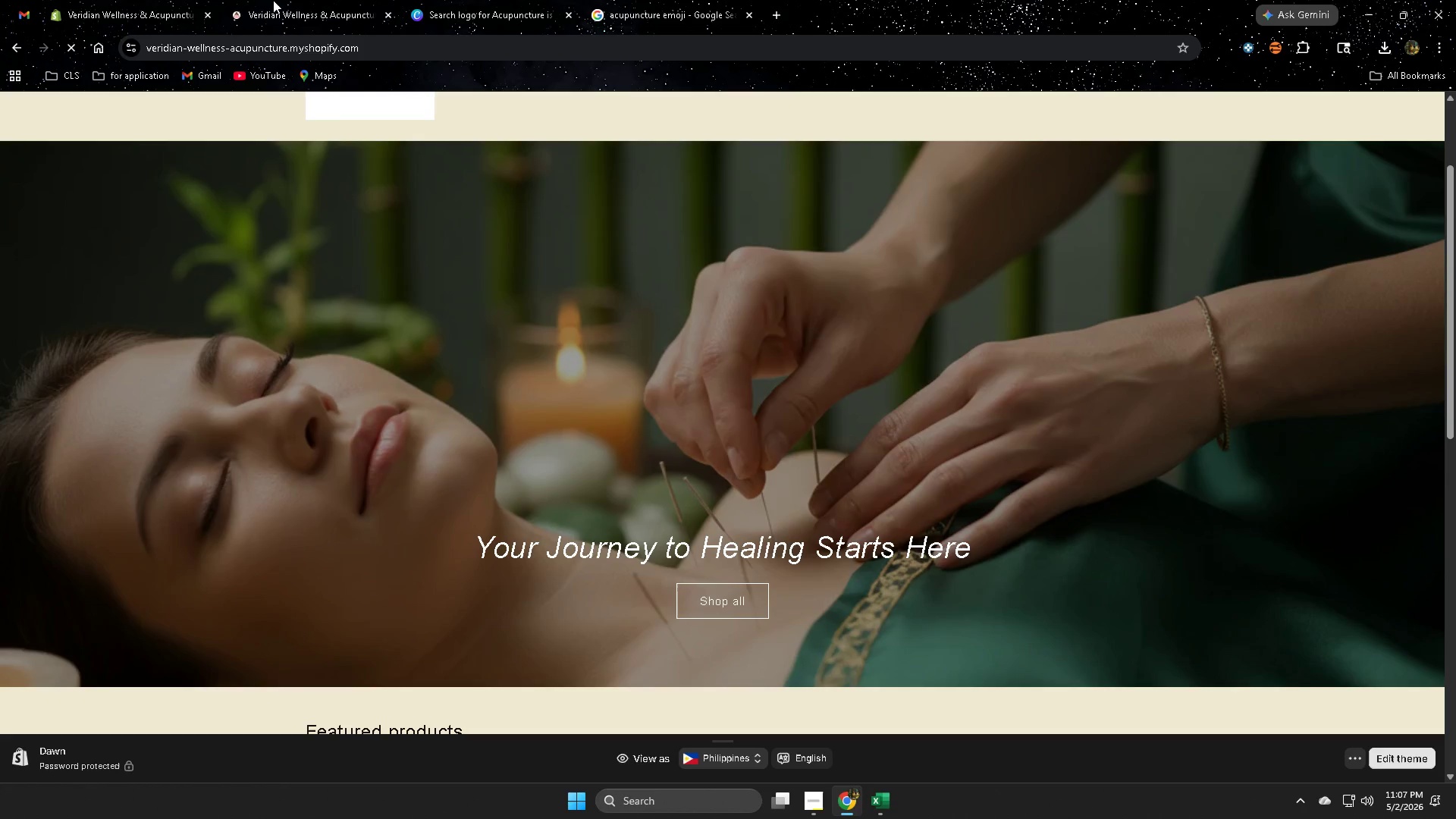 
scroll: coordinate [394, 422], scroll_direction: up, amount: 3.0
 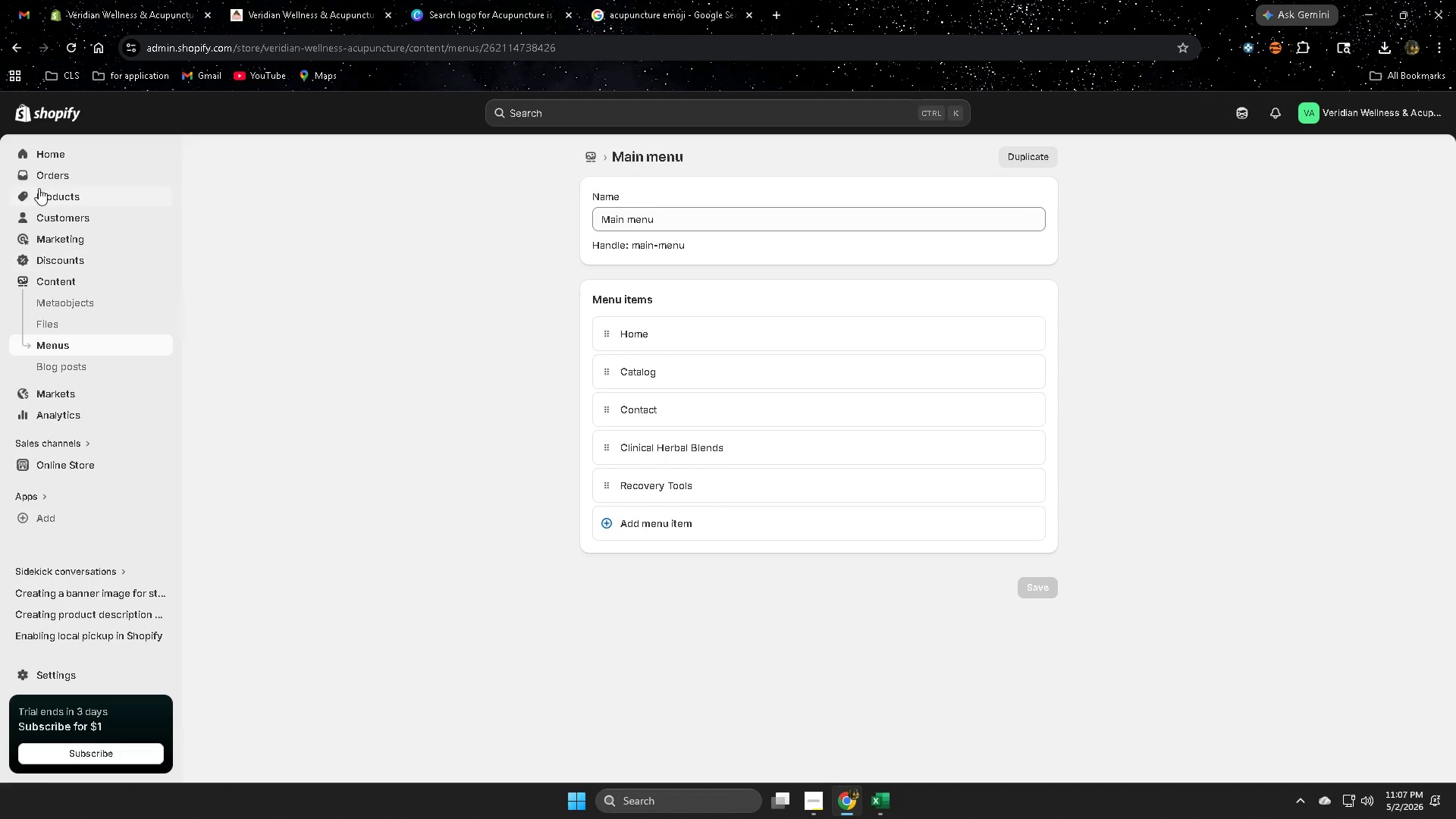 
scroll: coordinate [408, 538], scroll_direction: none, amount: 0.0
 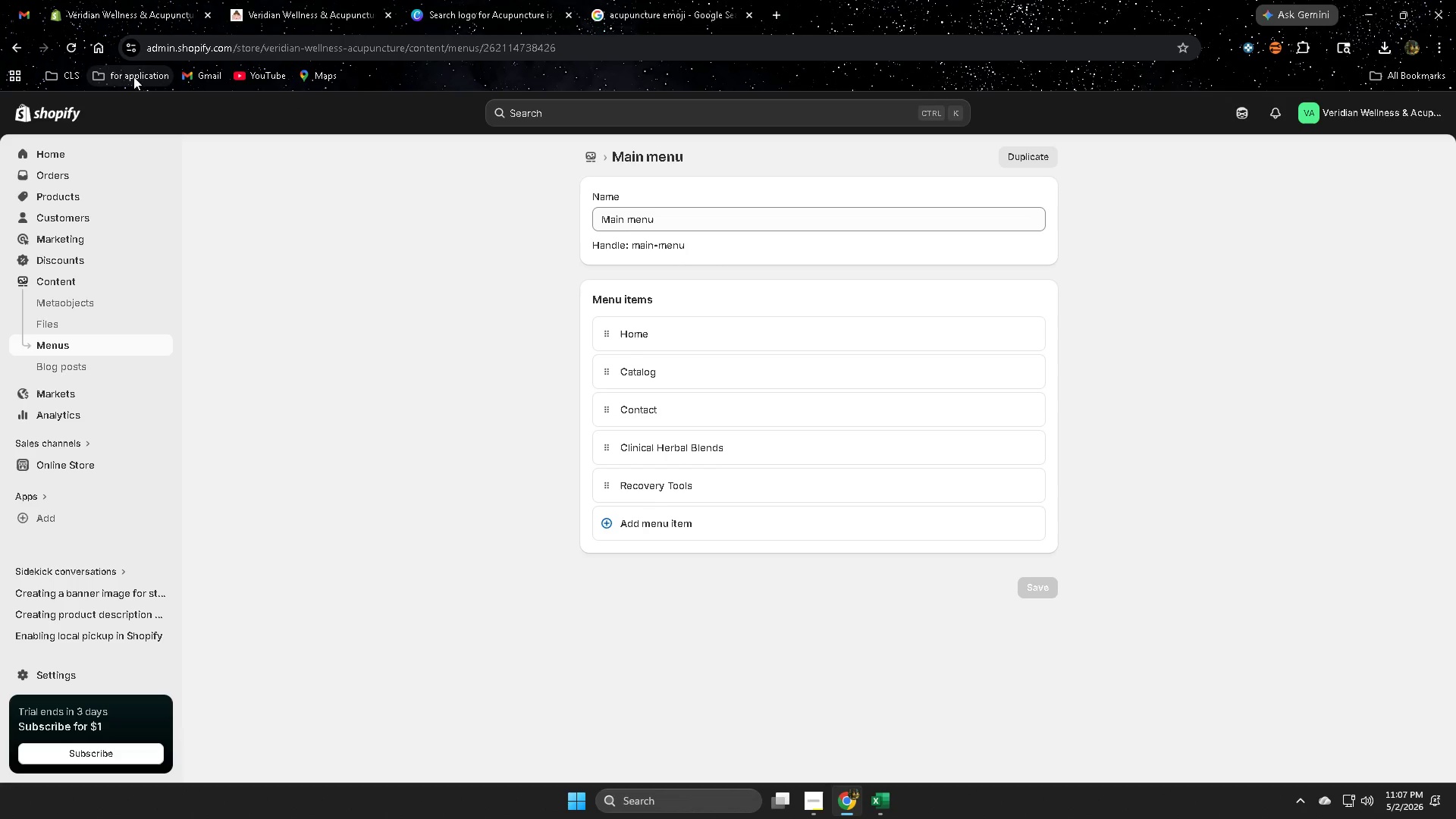 
left_click([72, 51])
 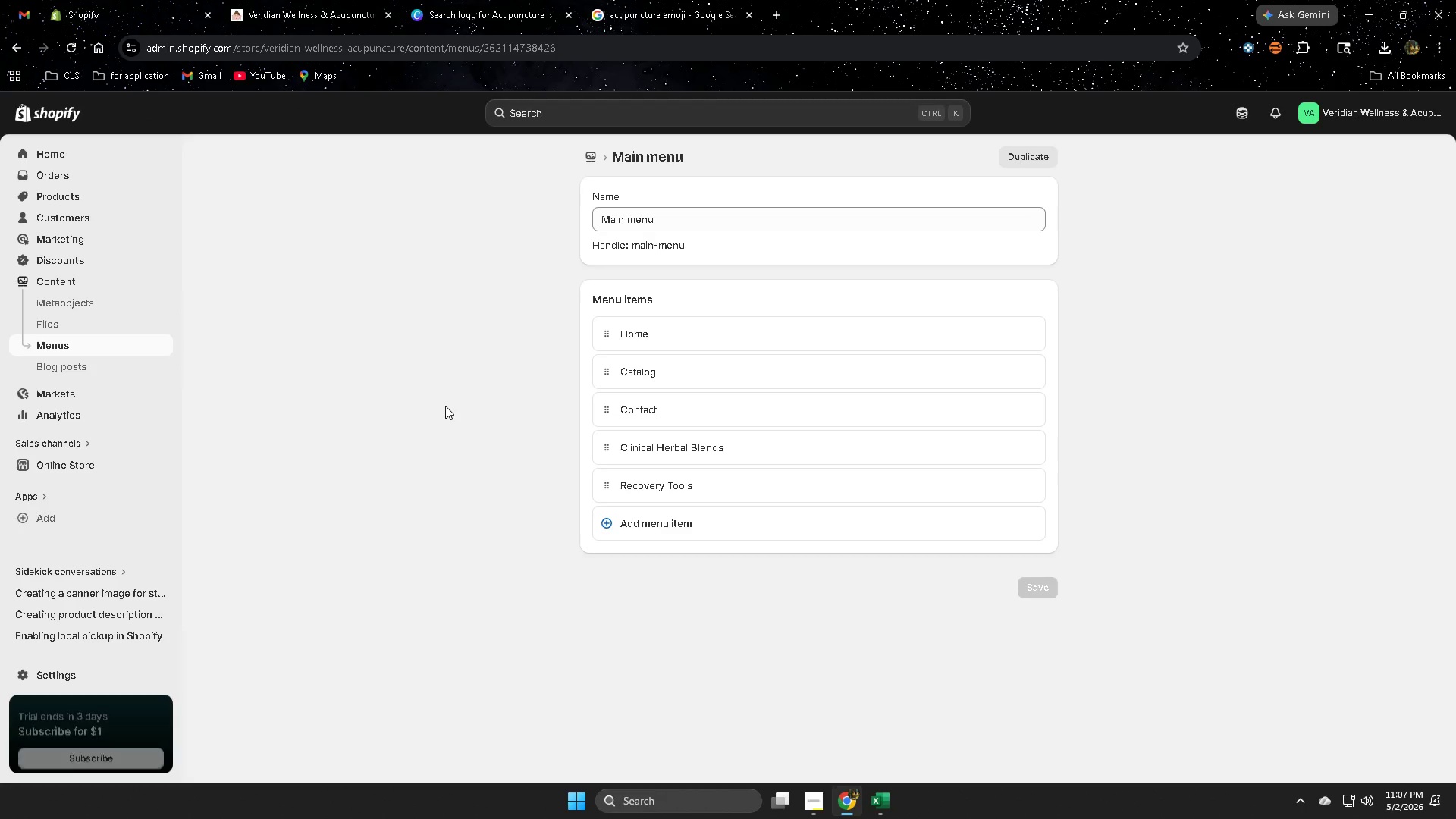 
left_click([80, 193])
 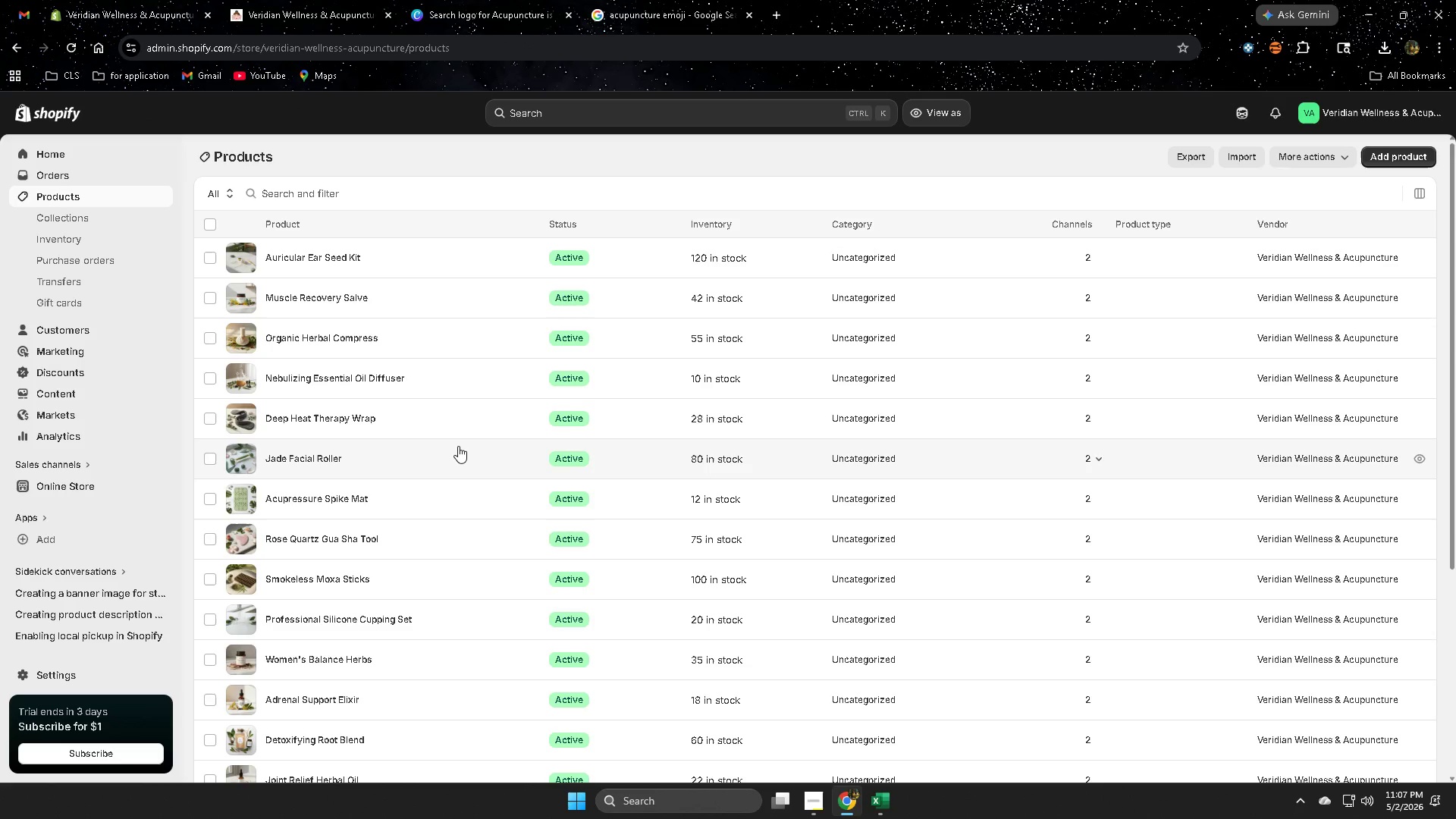 
scroll: coordinate [607, 503], scroll_direction: down, amount: 1.0
 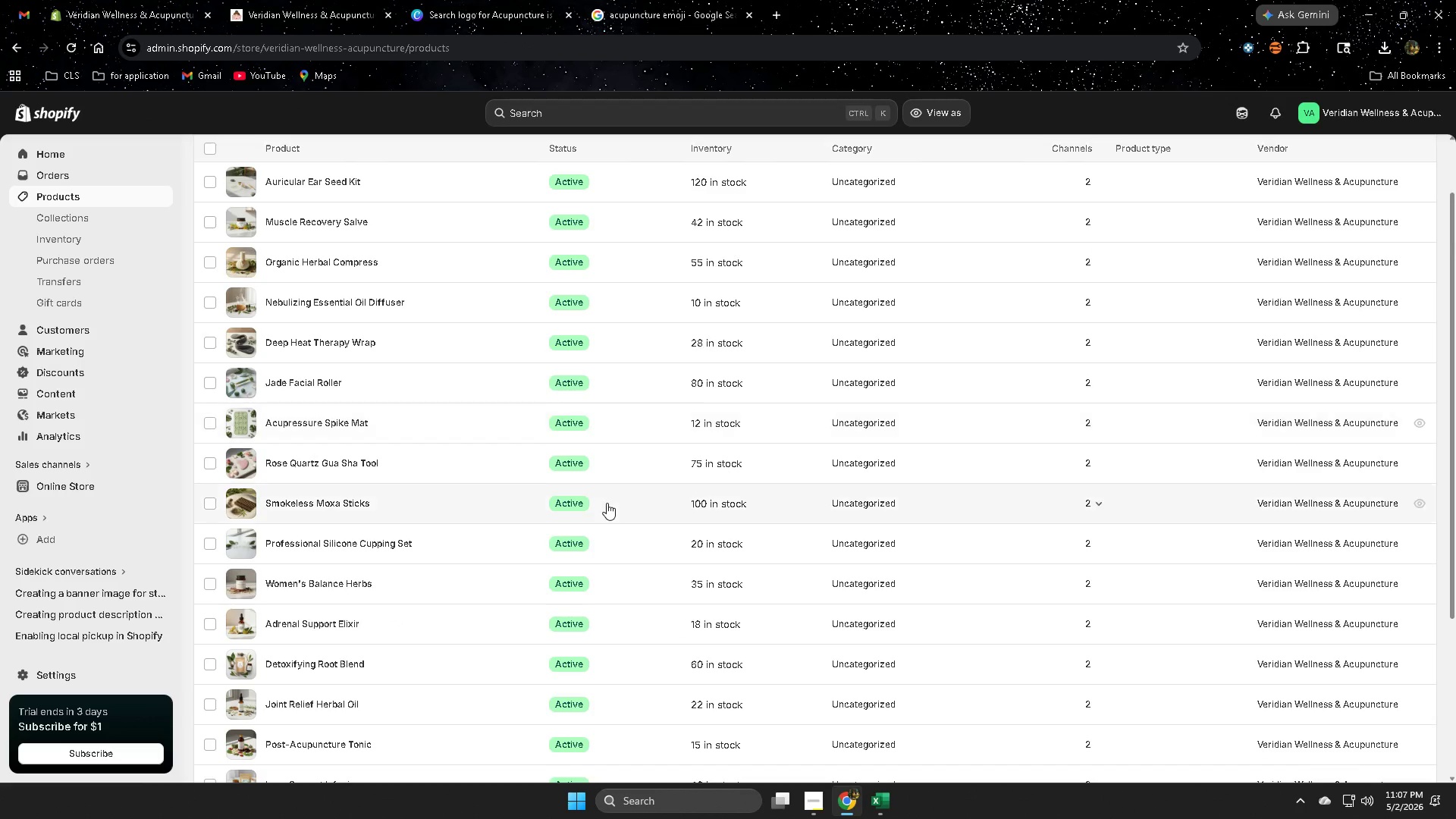 
scroll: coordinate [752, 546], scroll_direction: none, amount: 0.0
 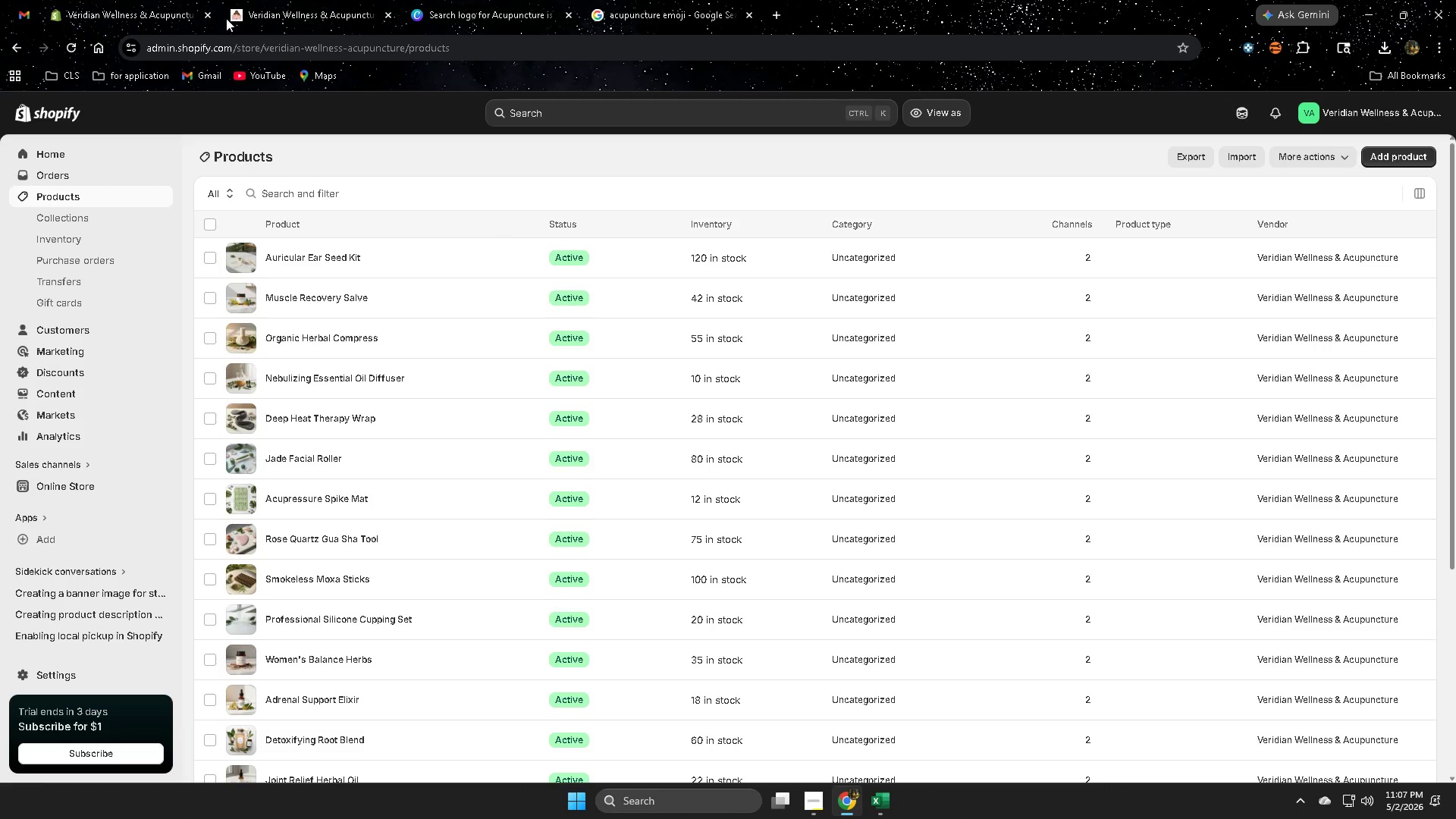 
left_click([310, 5])
 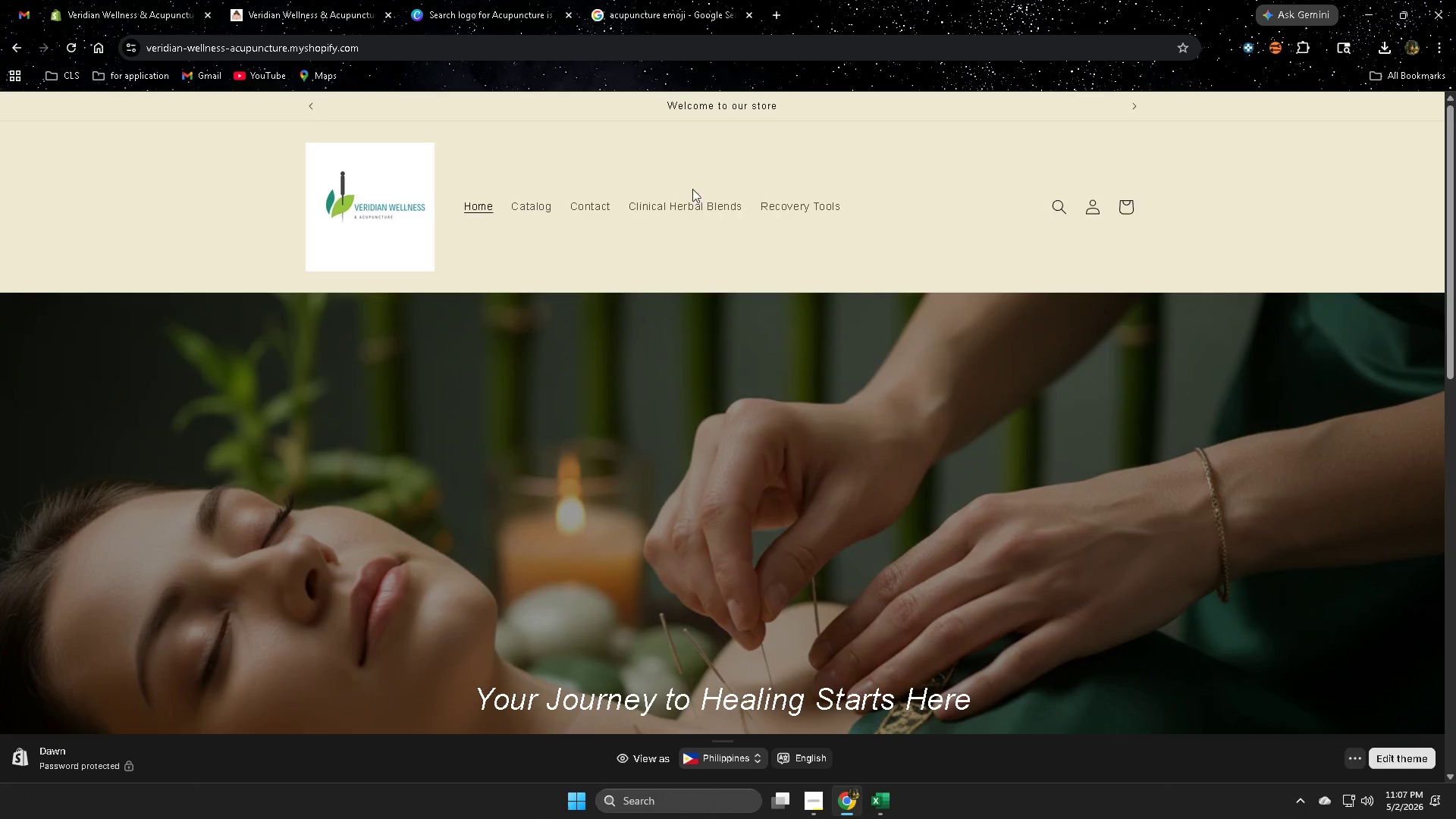 
wait(6.62)
 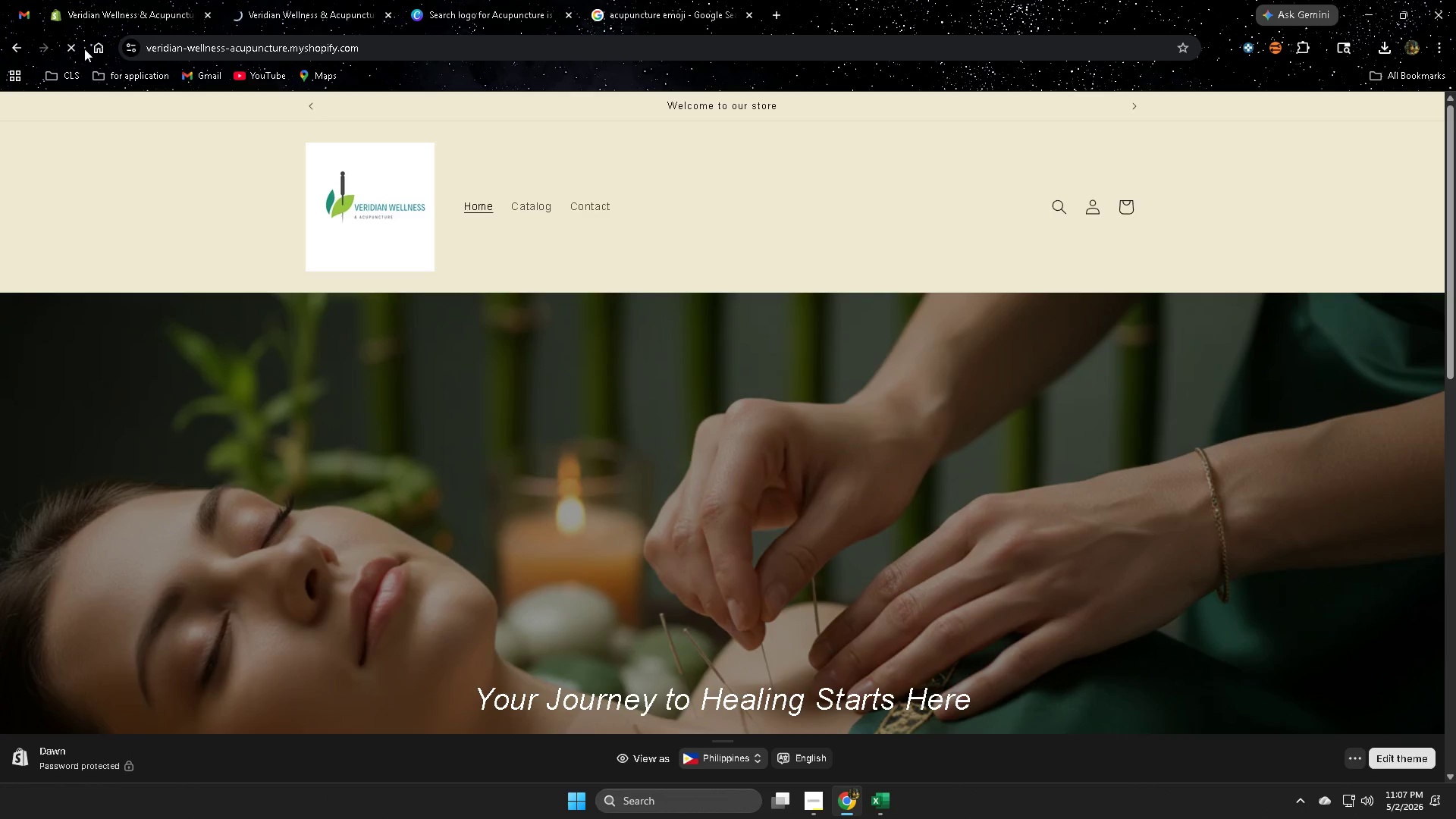 
scroll: coordinate [786, 354], scroll_direction: down, amount: 2.0
 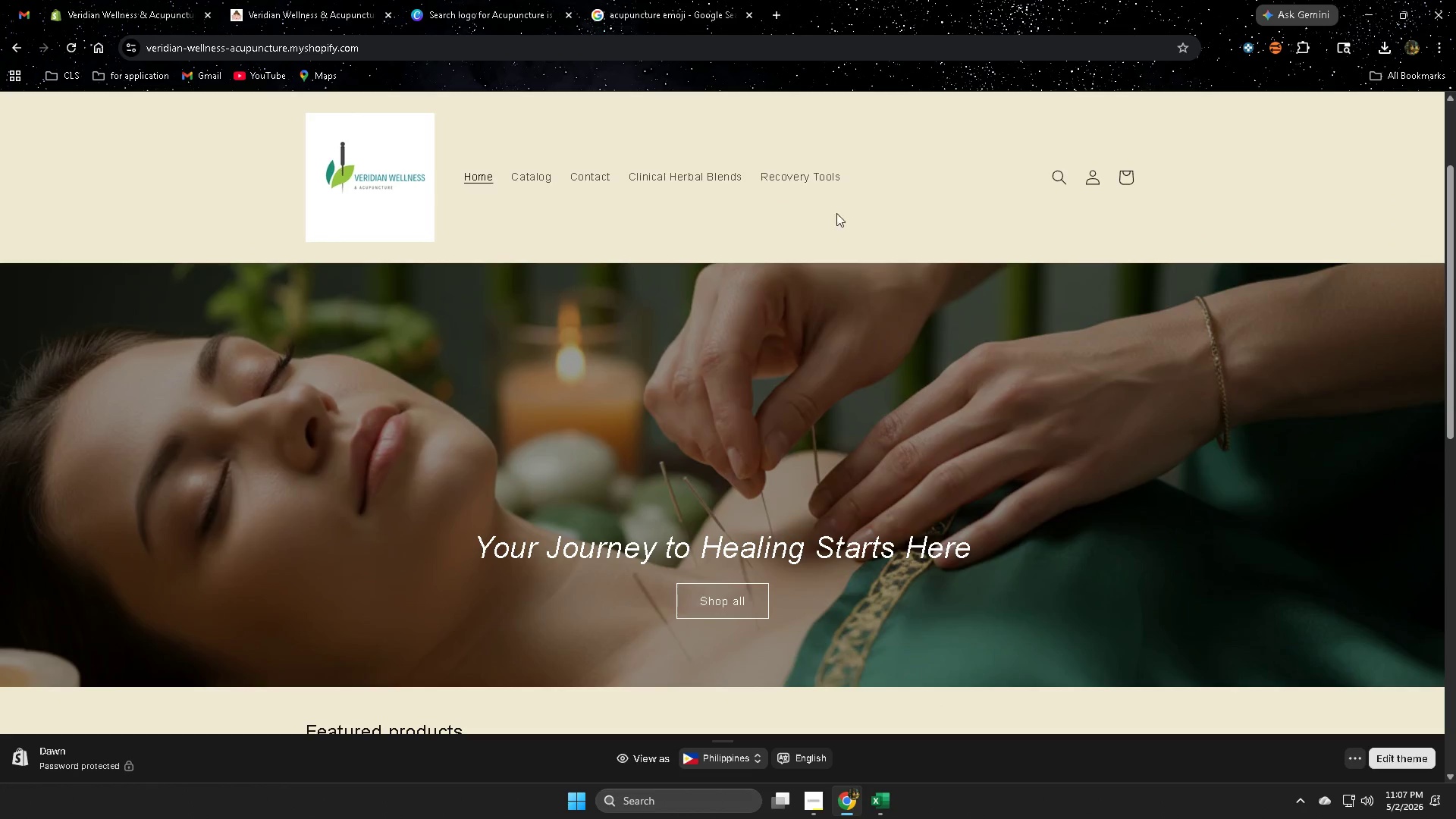 
left_click([808, 182])
 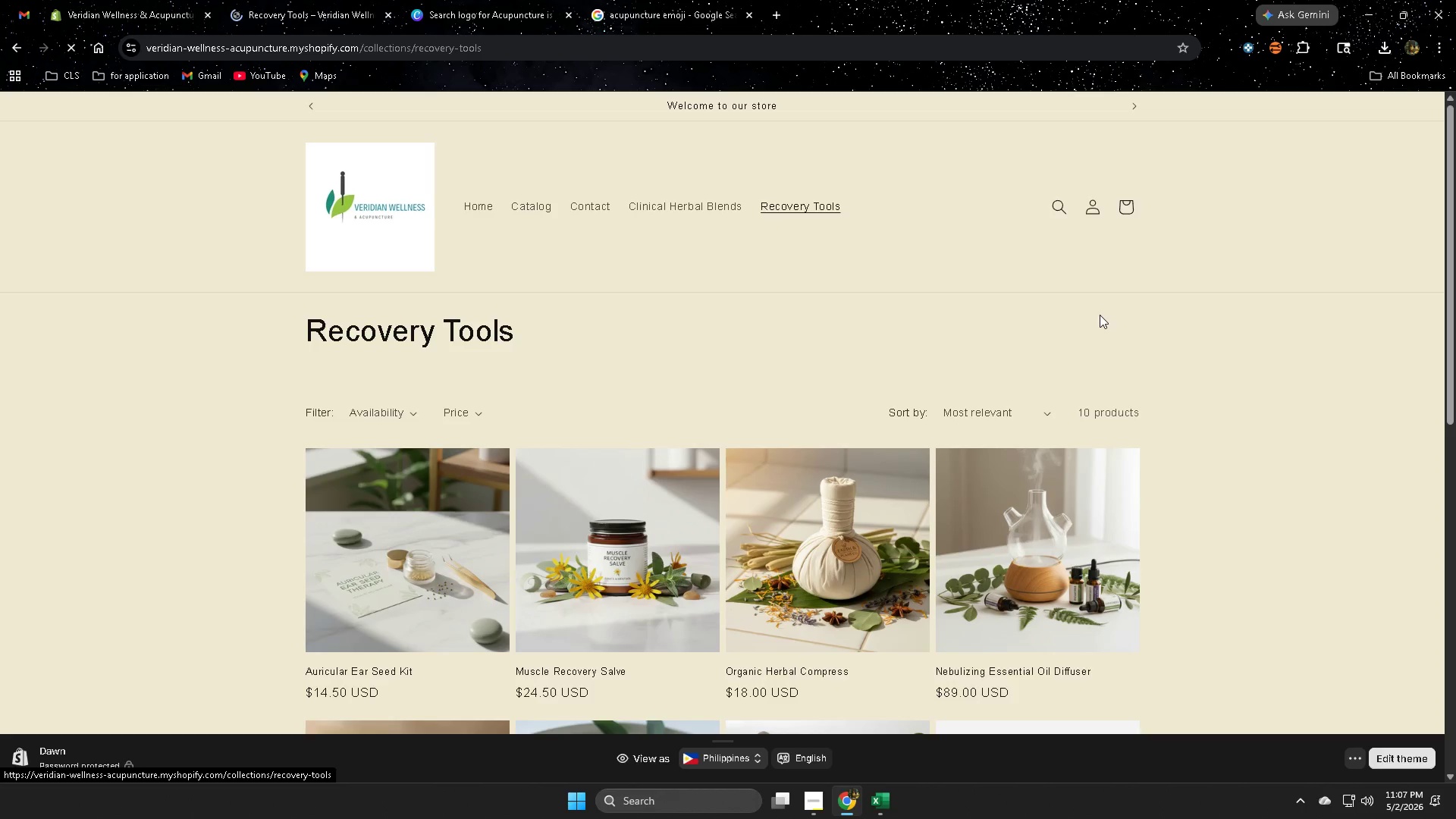 
scroll: coordinate [1102, 414], scroll_direction: down, amount: 7.0
 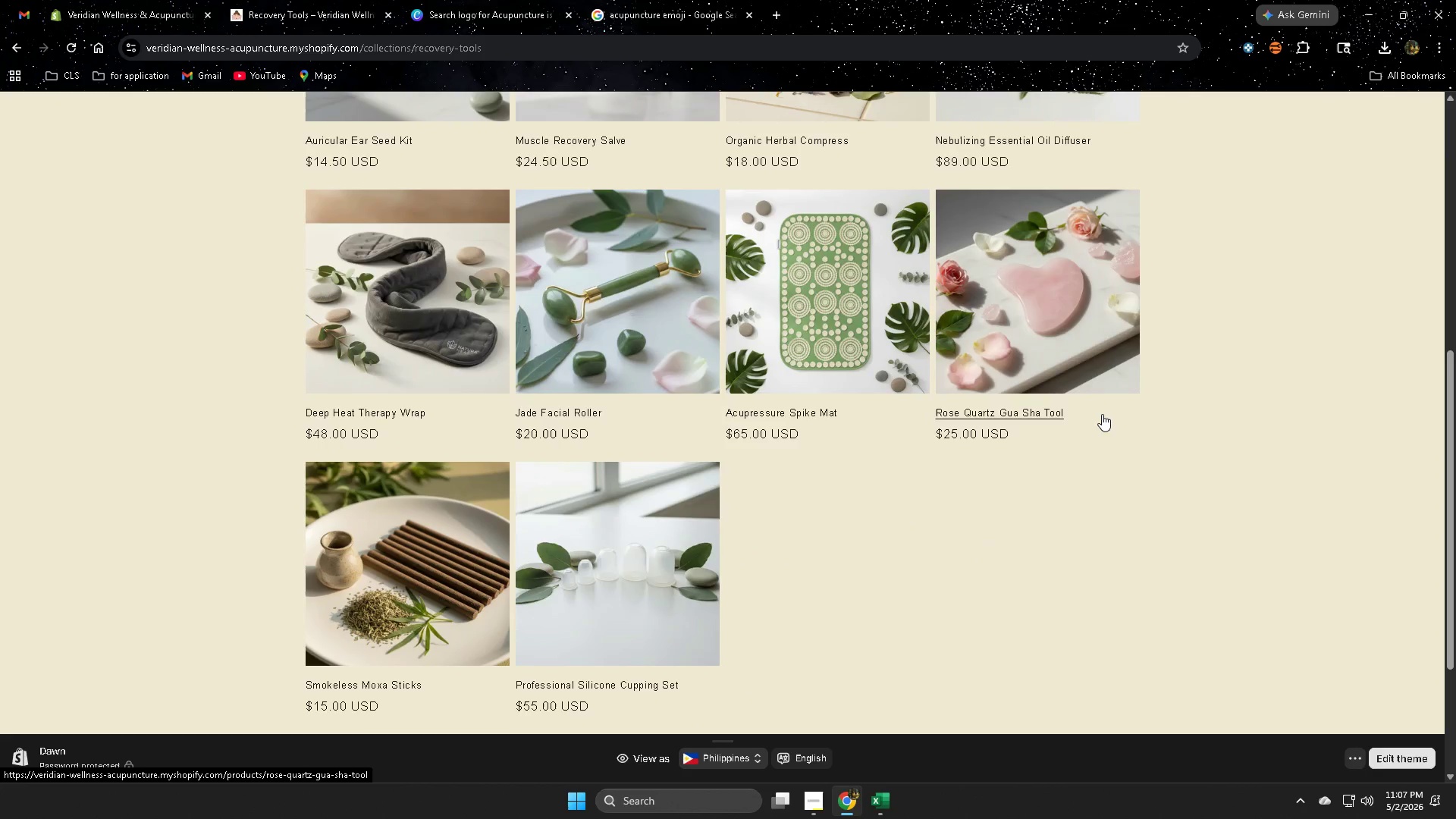 
left_click([679, 183])
 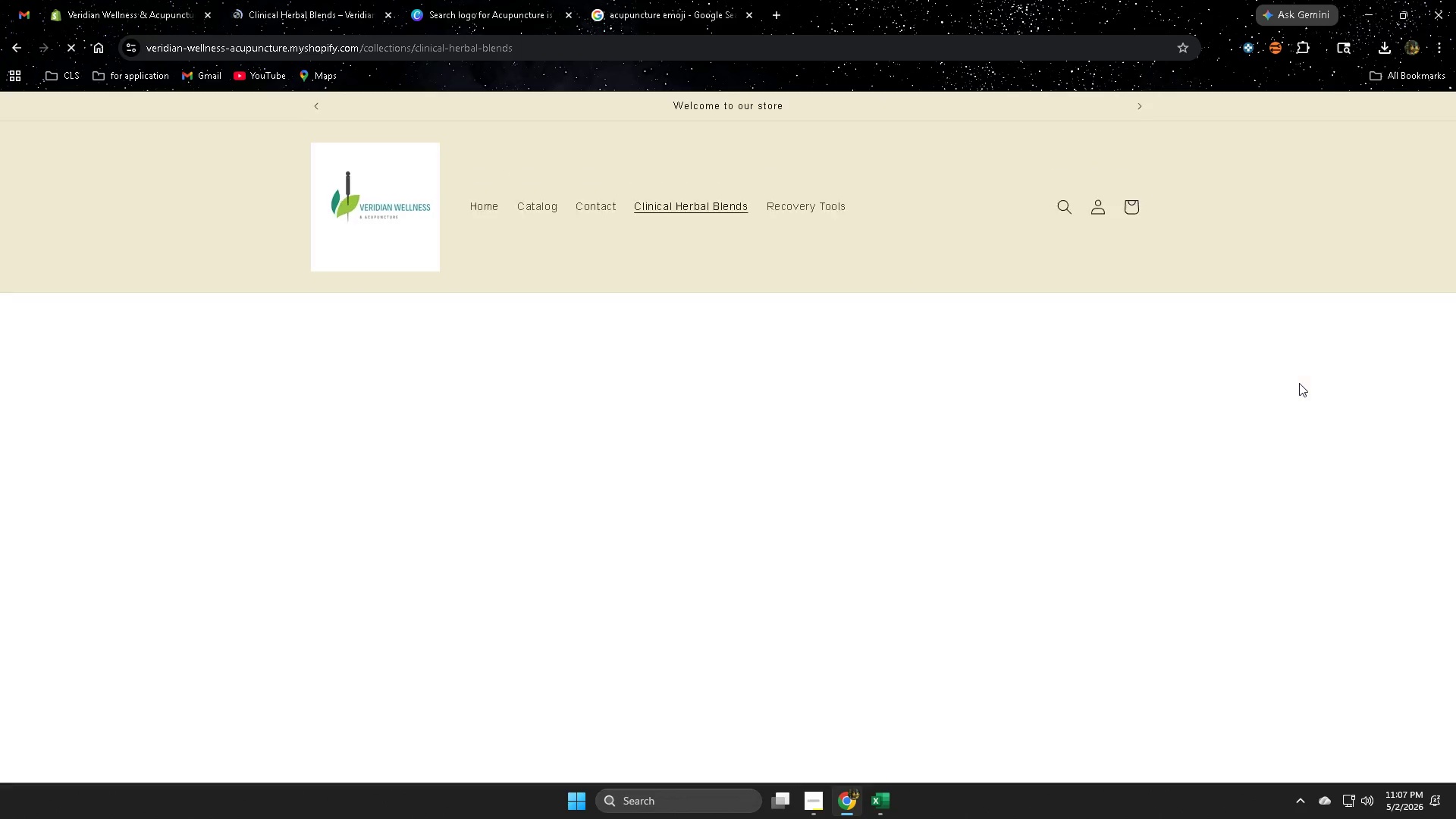 
scroll: coordinate [671, 297], scroll_direction: up, amount: 5.0
 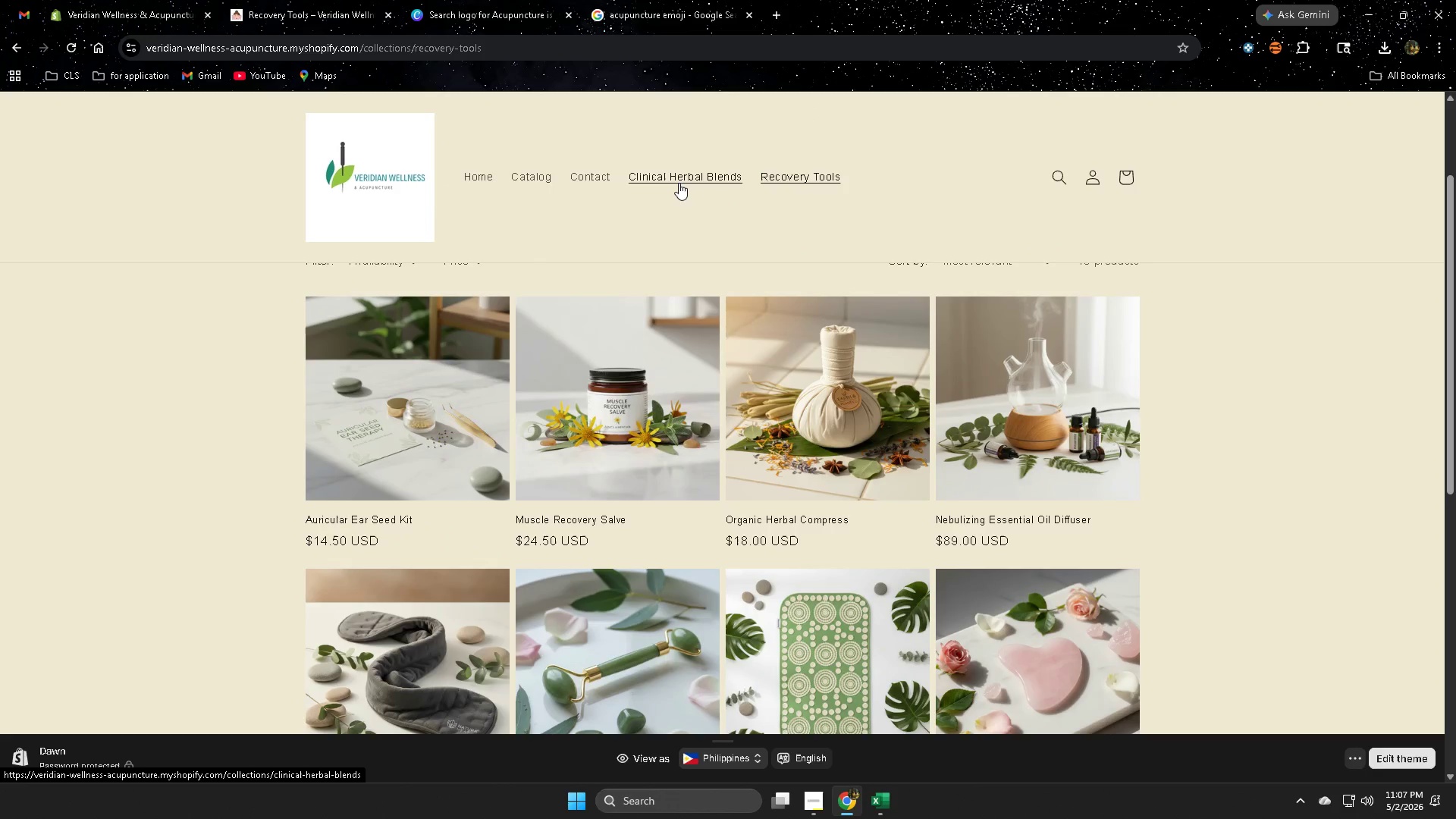 
scroll: coordinate [1299, 383], scroll_direction: down, amount: 3.0
 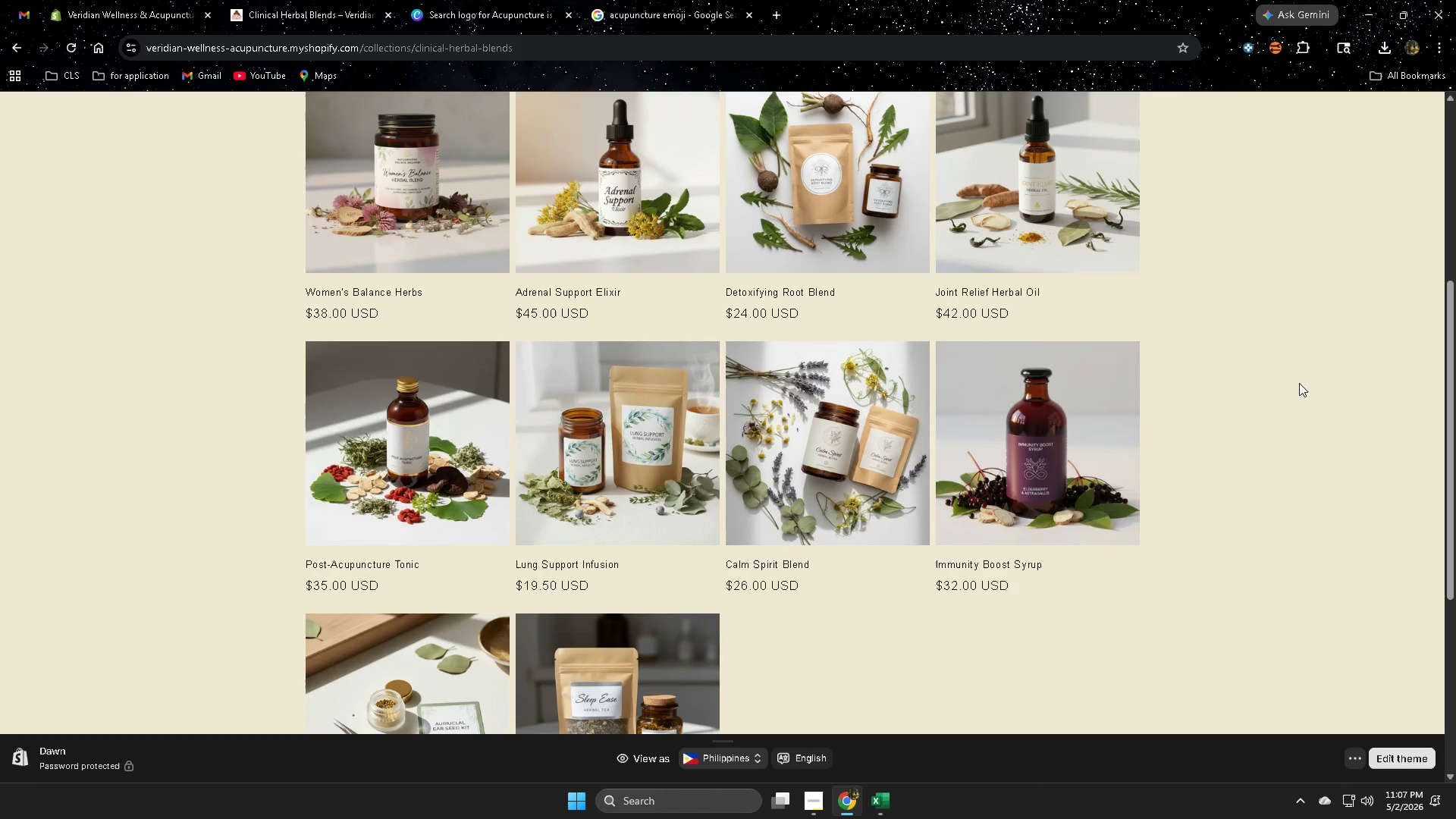 
scroll: coordinate [1299, 383], scroll_direction: up, amount: 2.0
 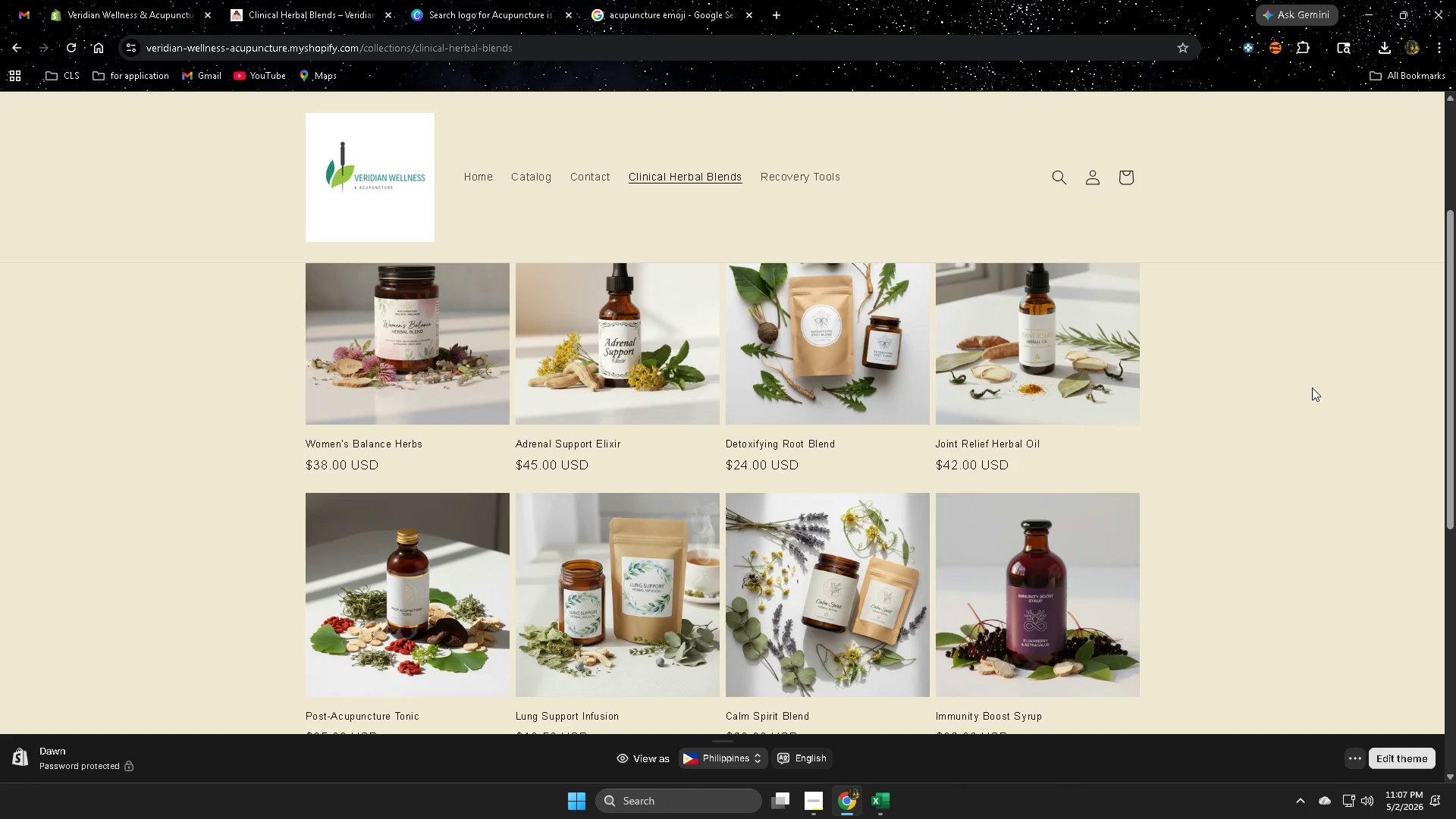 
scroll: coordinate [1312, 386], scroll_direction: down, amount: 4.0
 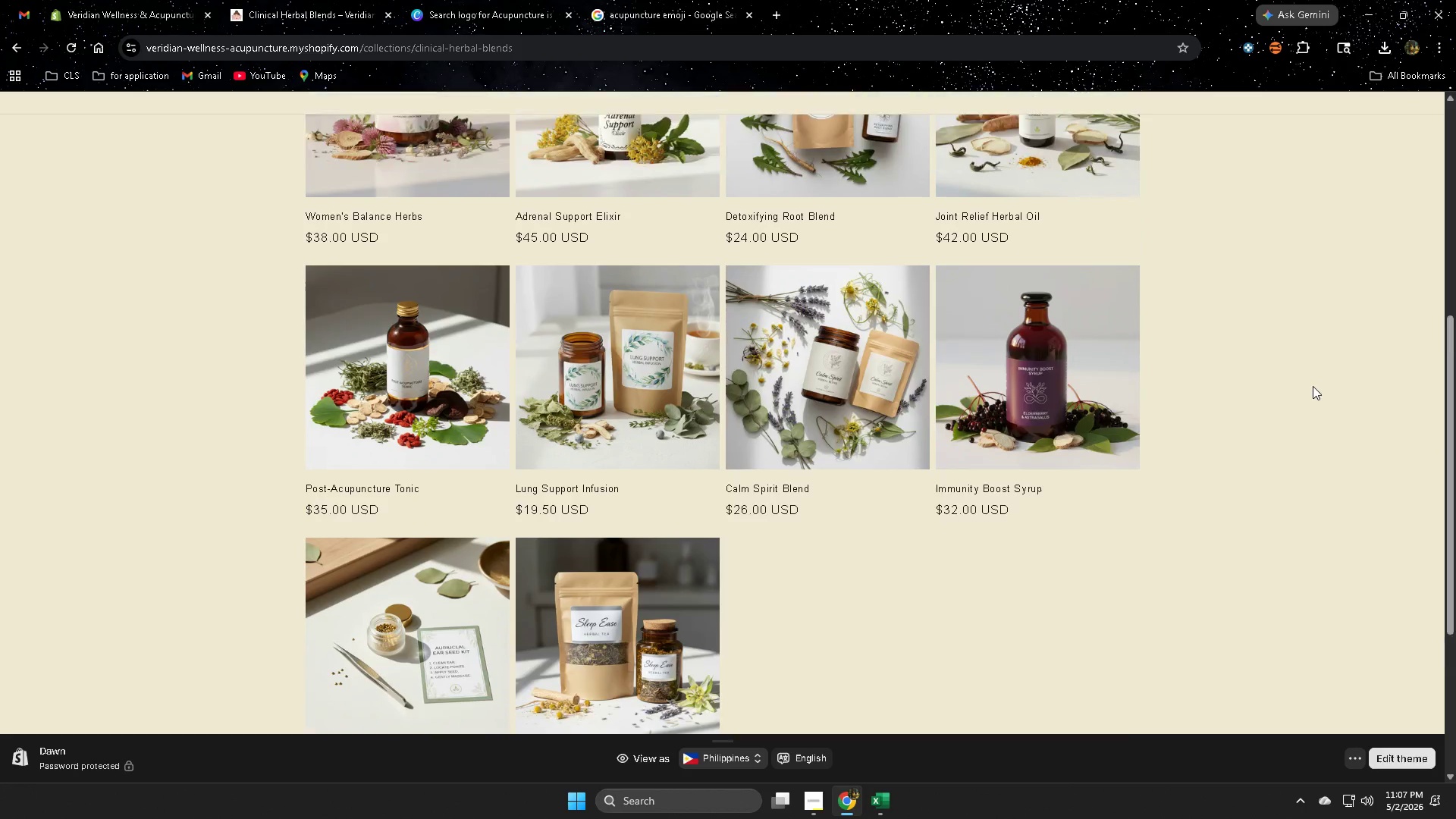 
scroll: coordinate [1316, 386], scroll_direction: up, amount: 6.0